 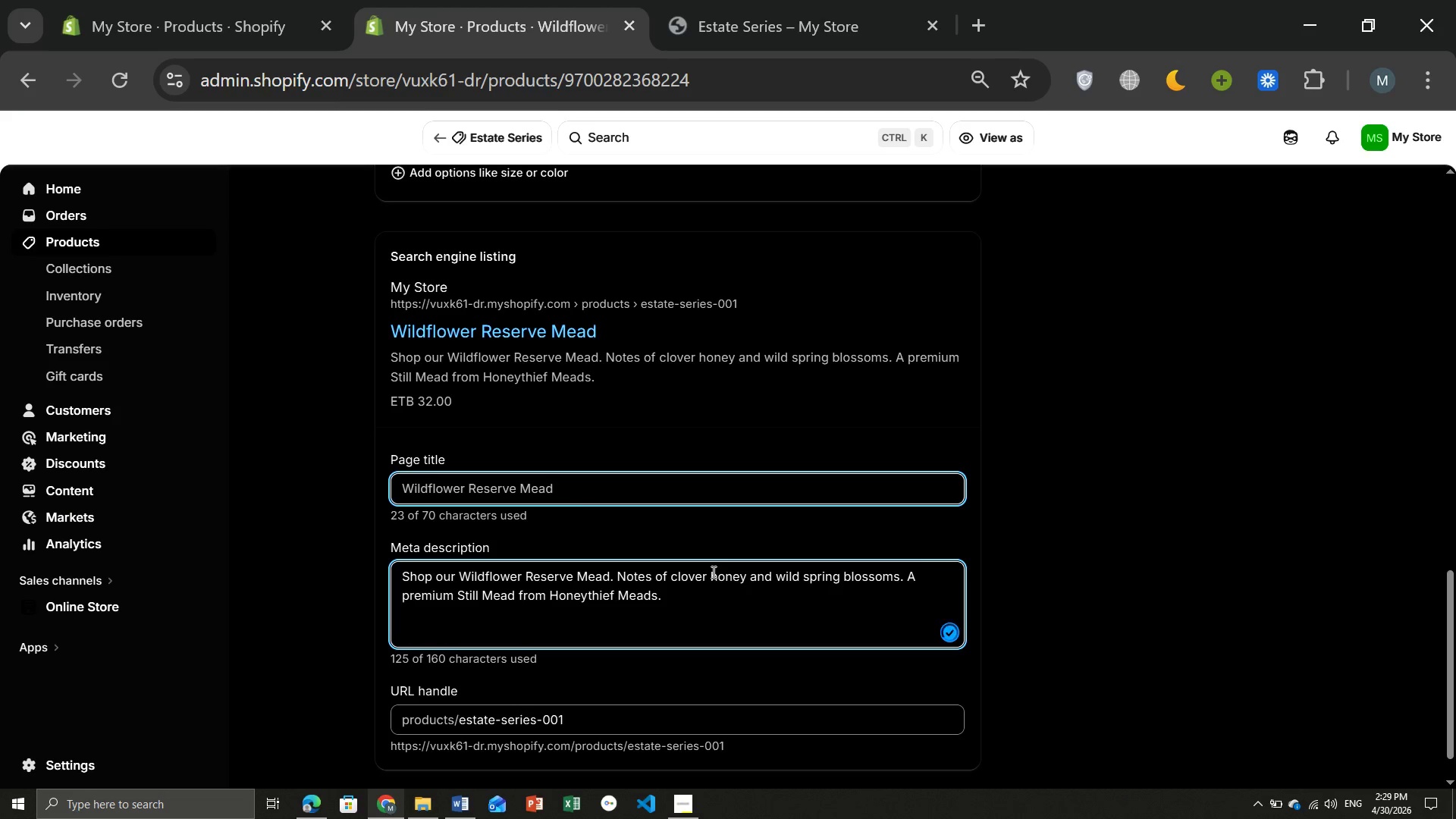 
key(Control+ControlLeft)
 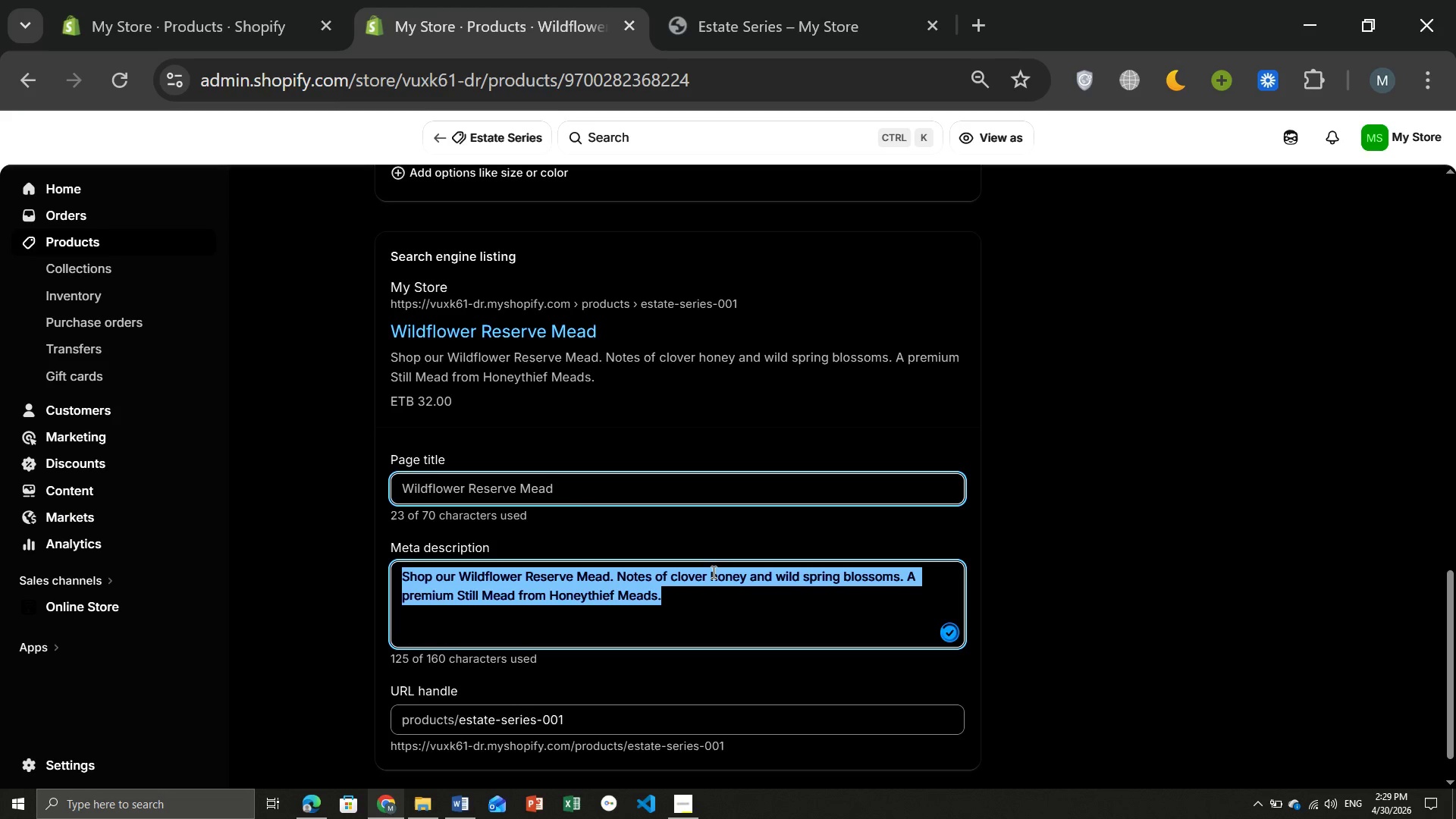 
key(Control+A)
 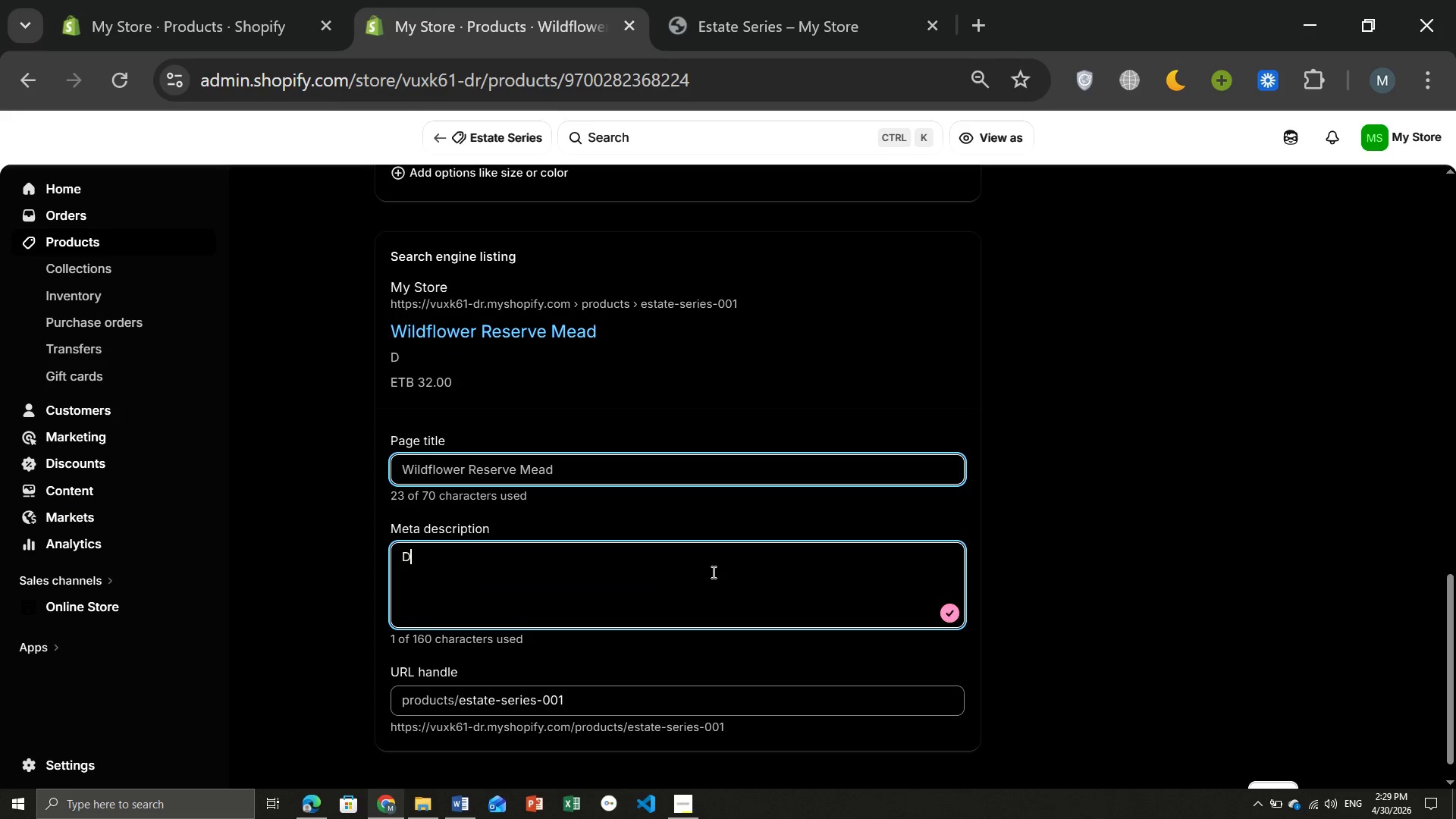 
type(Discover Ha)
key(Backspace)
type(oneyr)
key(Backspace)
type(thief's wildflower Reserve Mead. An artisanalsamlll-bra)
 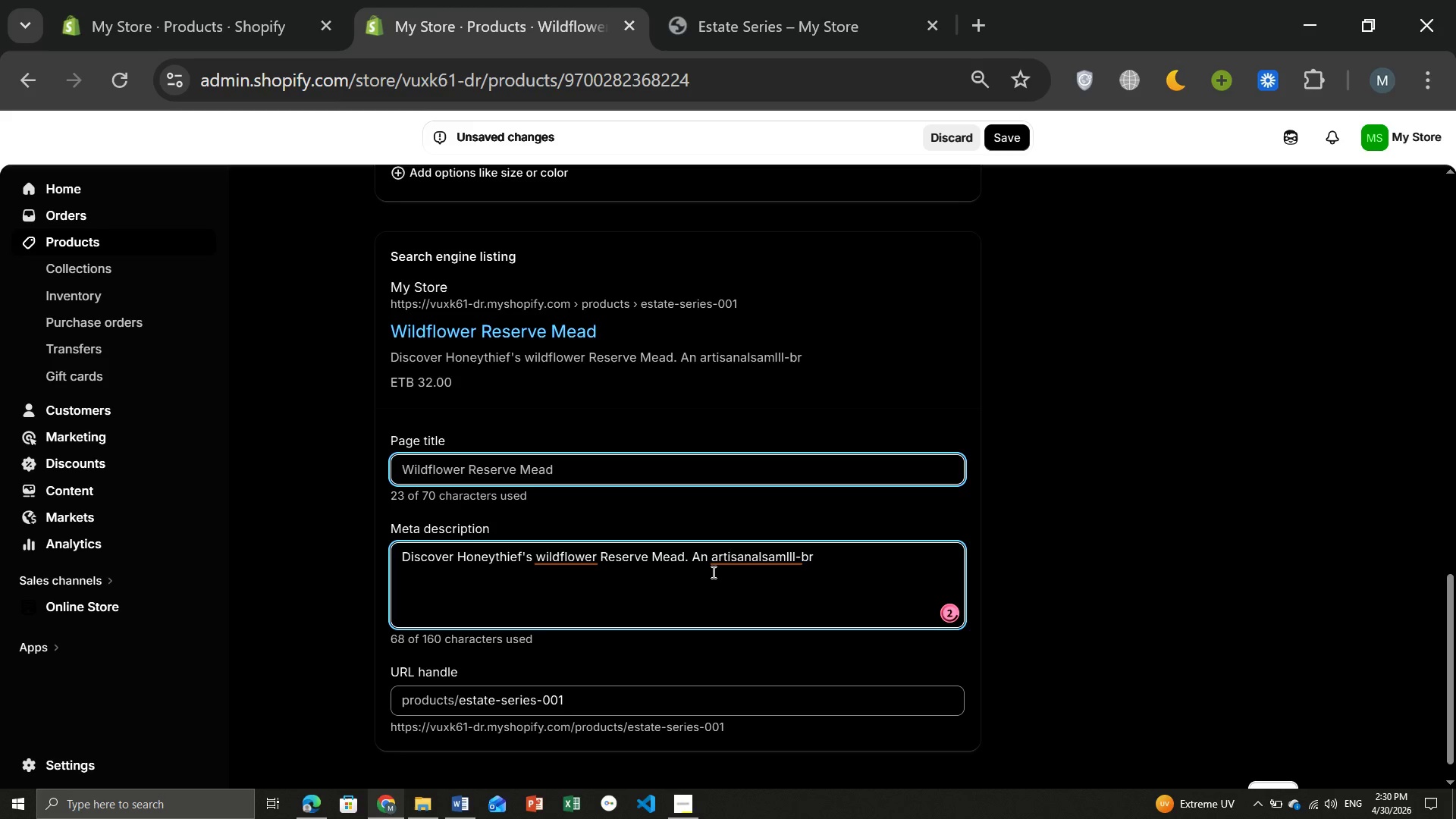 
key(Backspace)
key(Backspace)
type(atch still mead with notes of cloves honey and wild spring blossoms. Shop the Estate Series limited release.)
 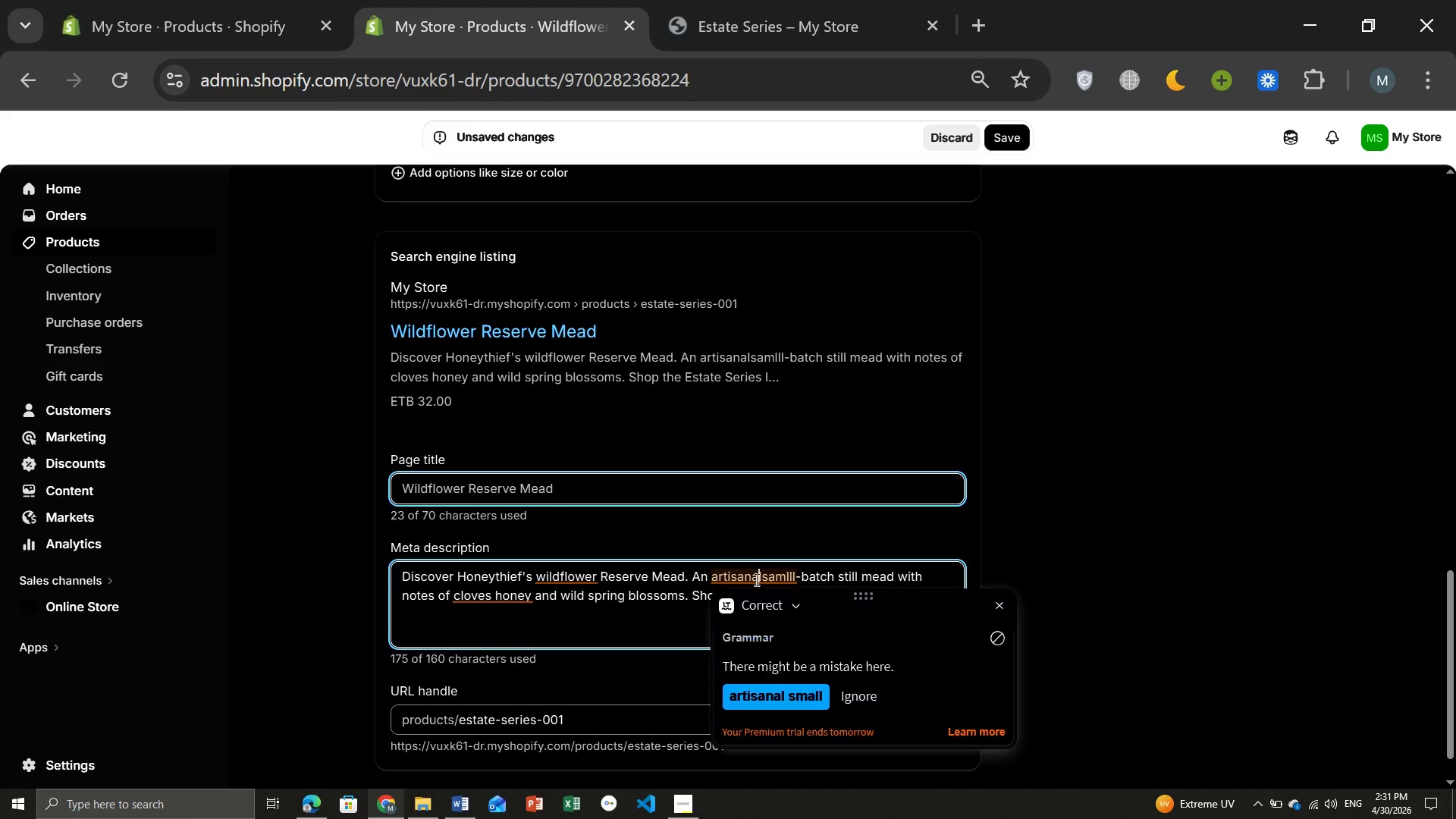 
left_click([755, 579])
 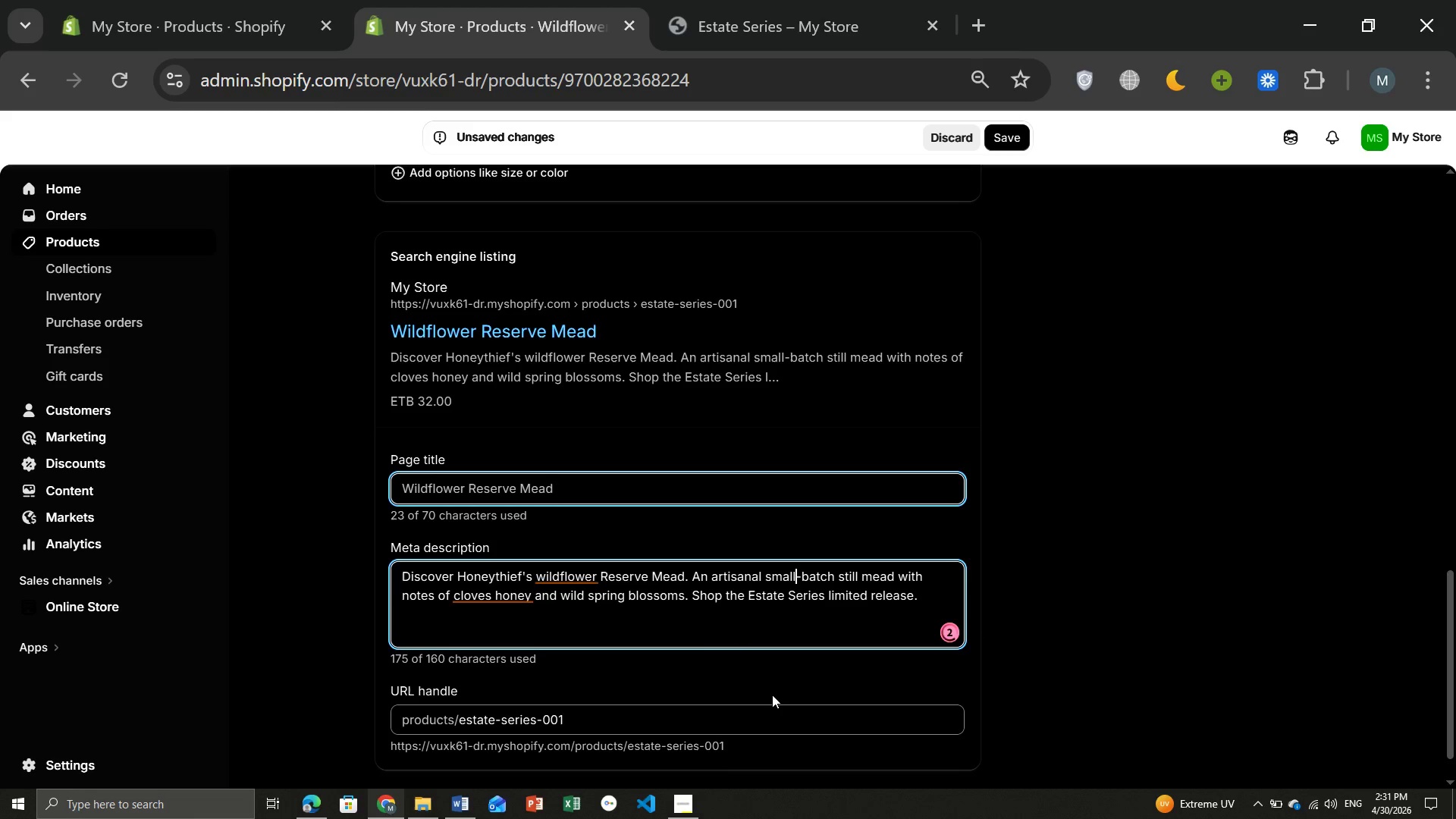 
left_click([772, 695])
 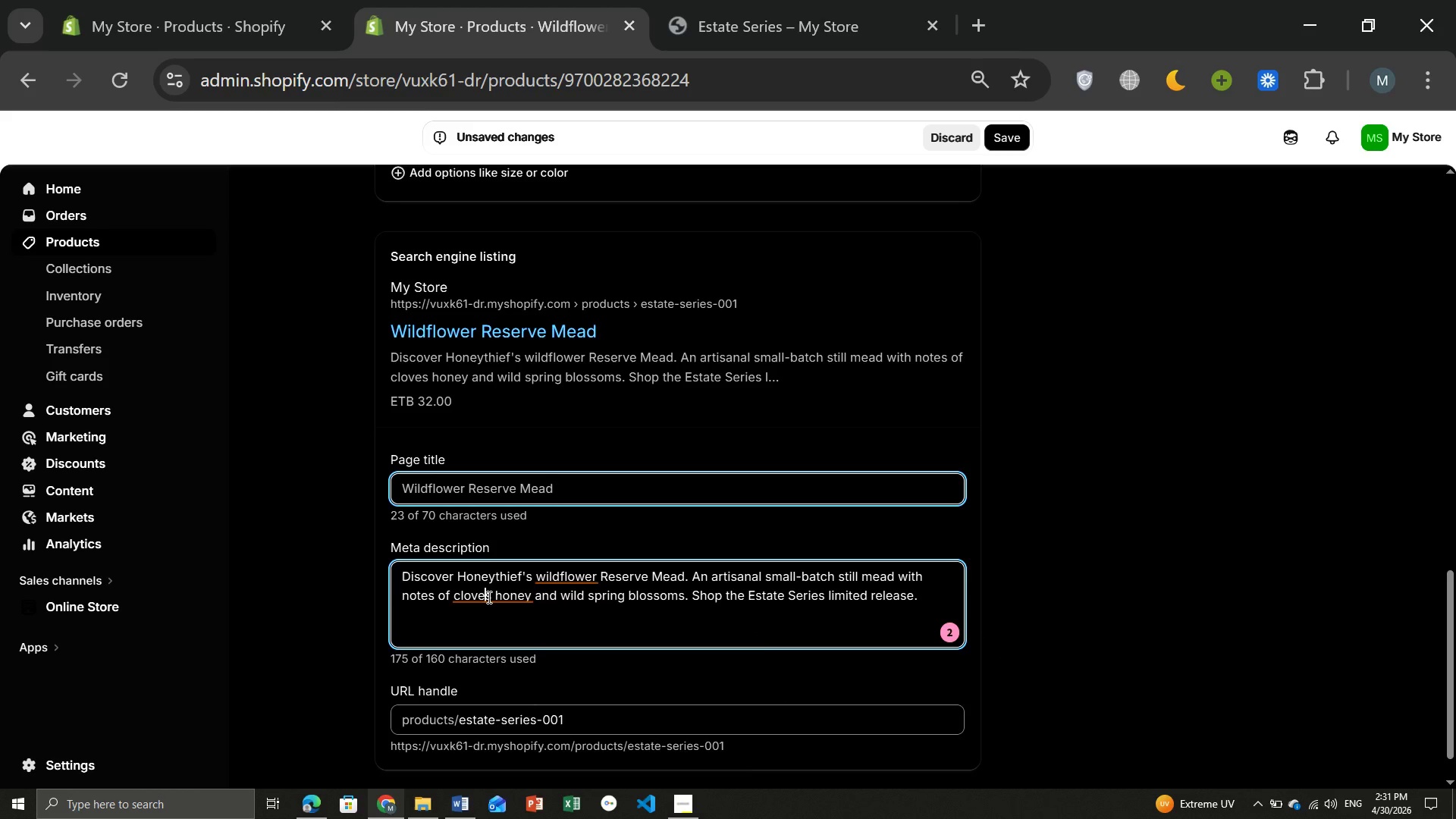 
left_click([488, 597])
 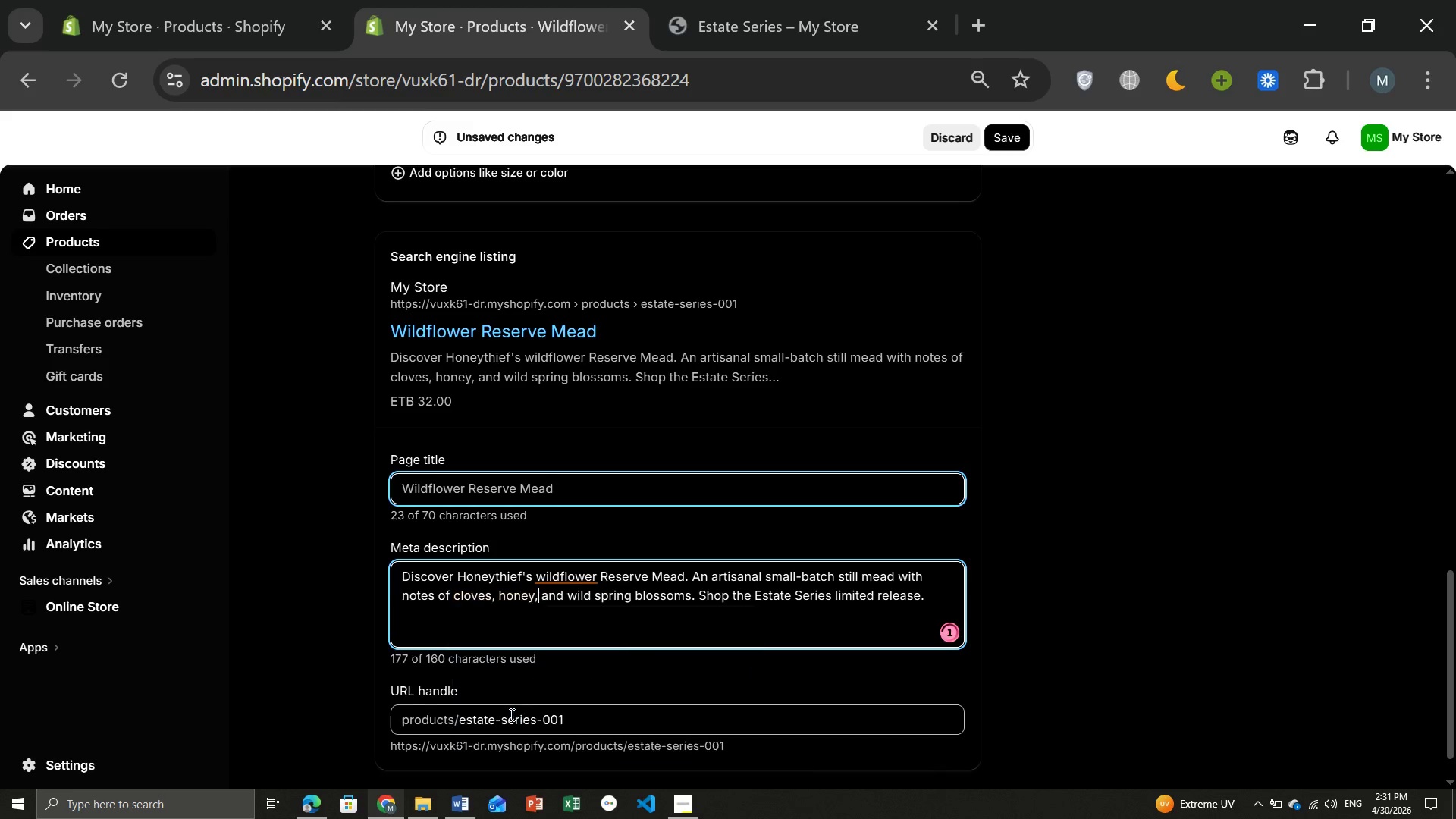 
left_click([510, 714])
 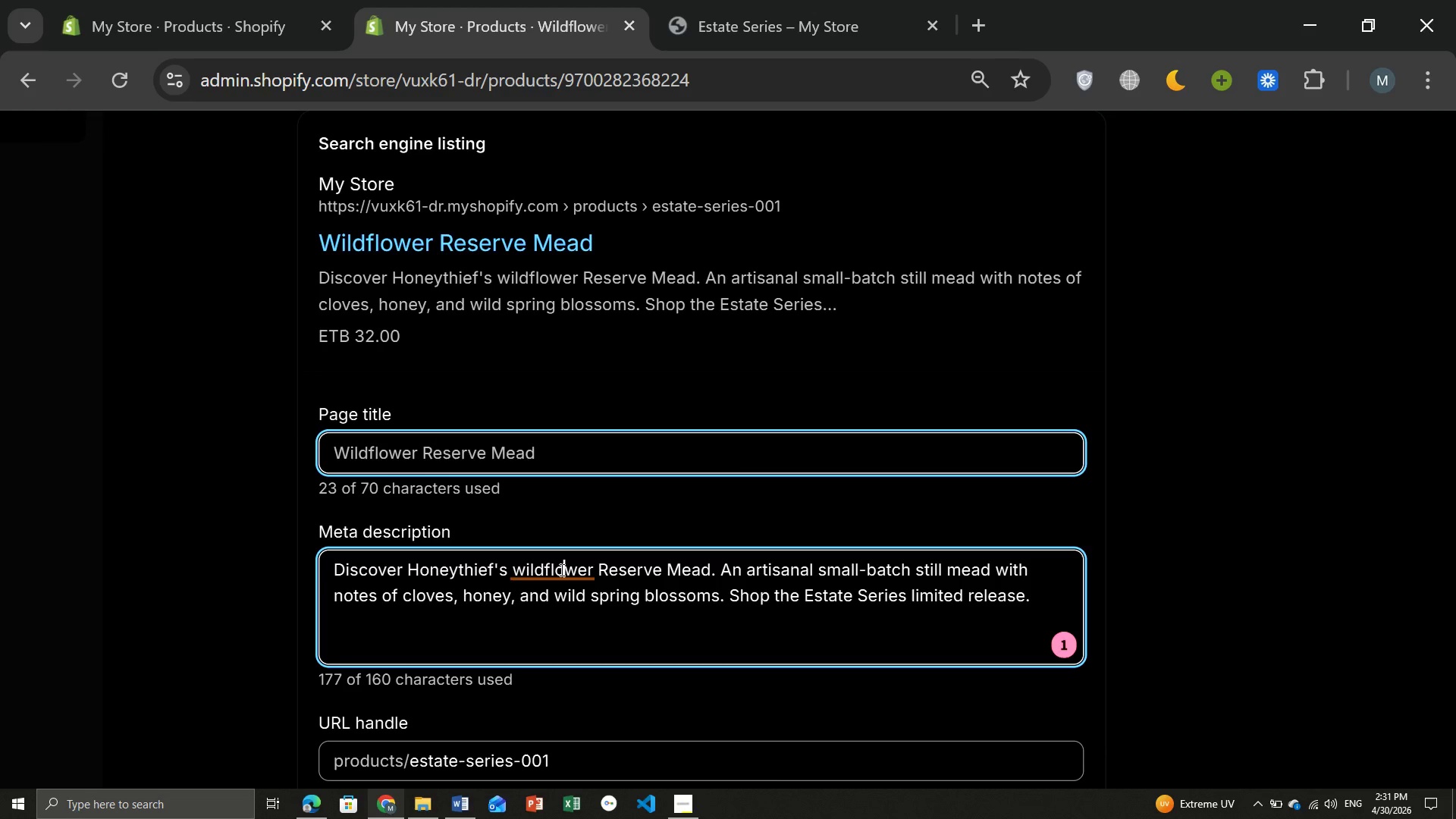 
left_click([560, 570])
 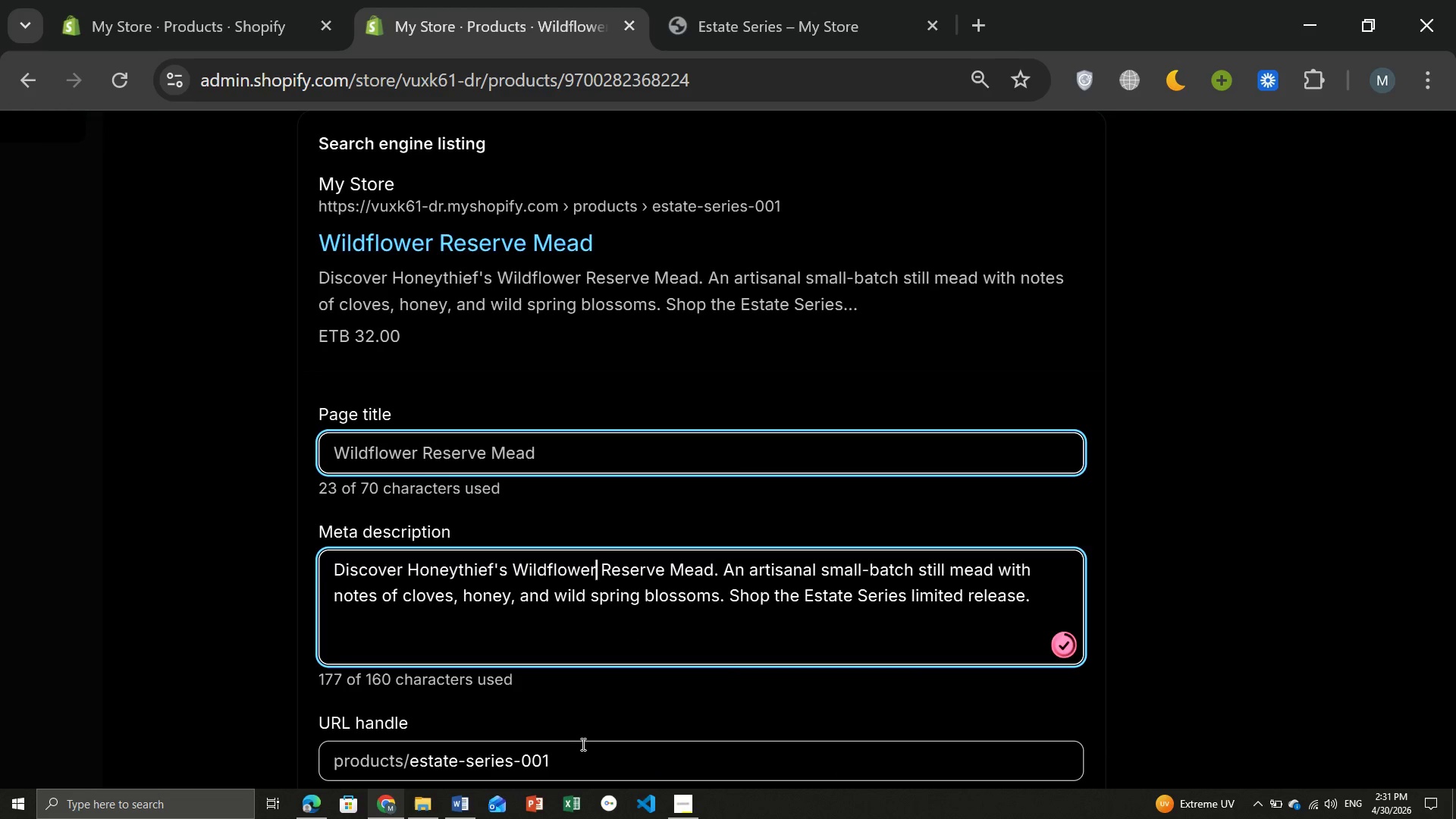 
left_click([582, 744])
 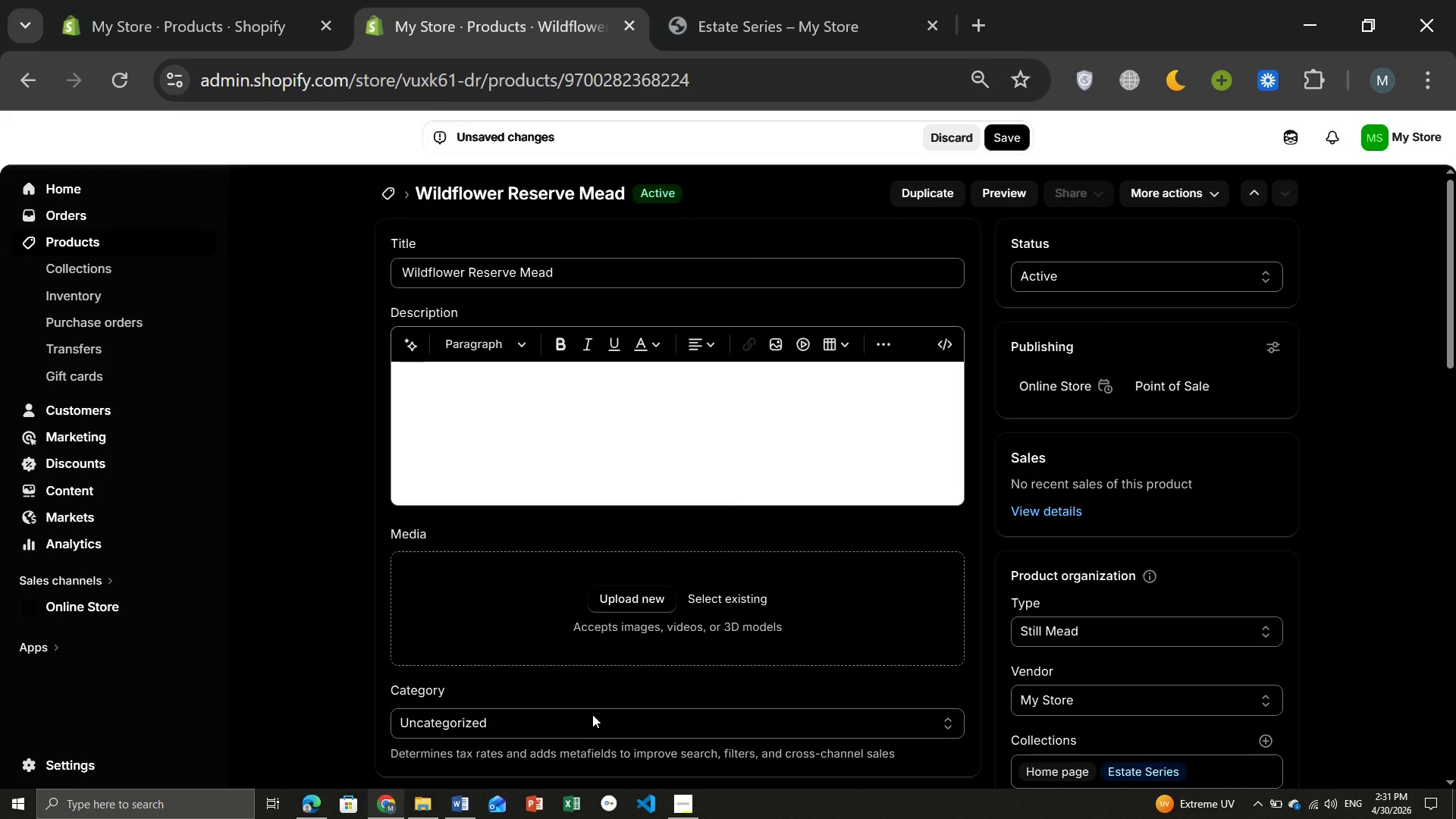 
wait(11.47)
 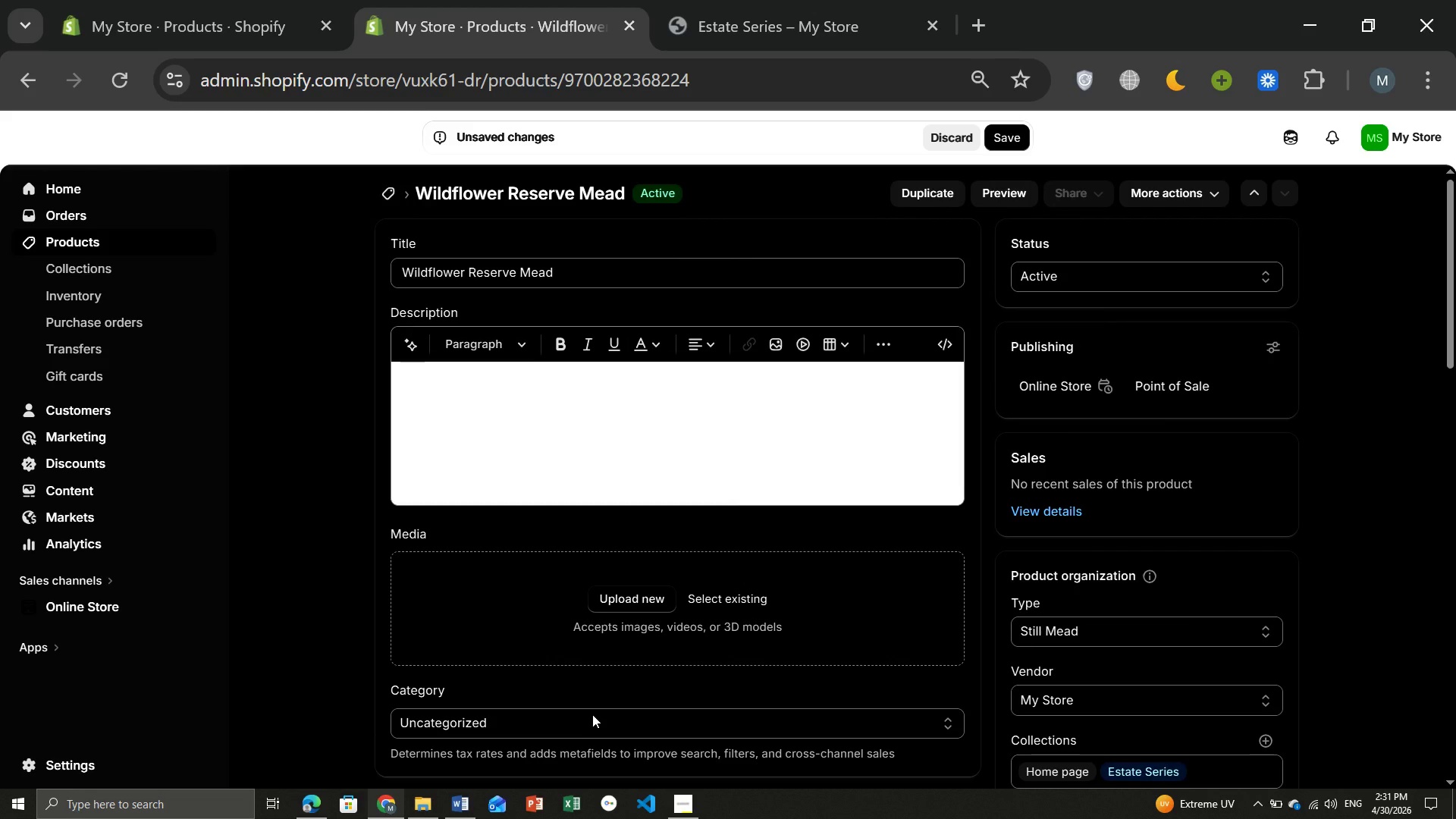 
left_click([570, 673])
 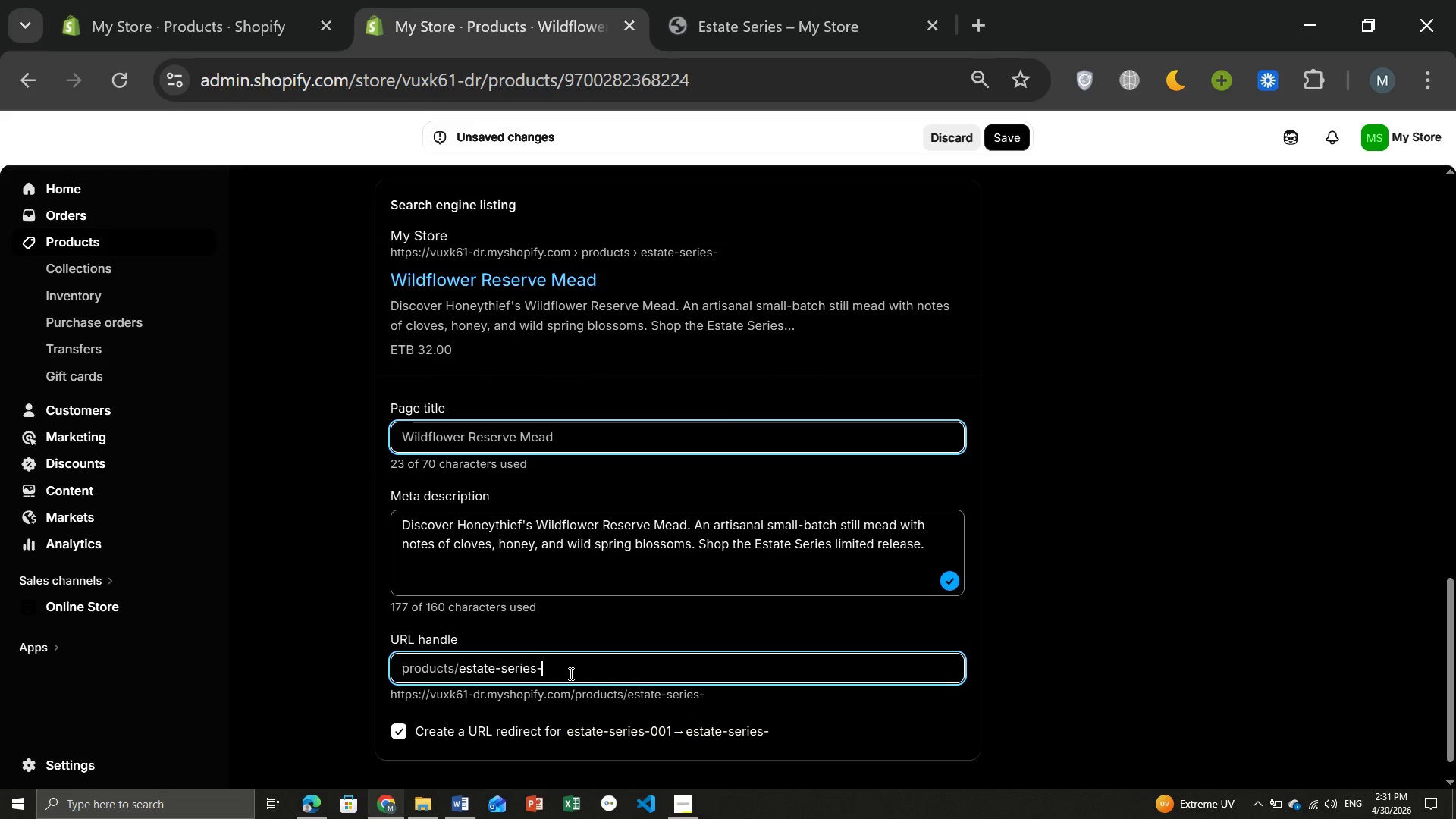 
key(Backspace)
 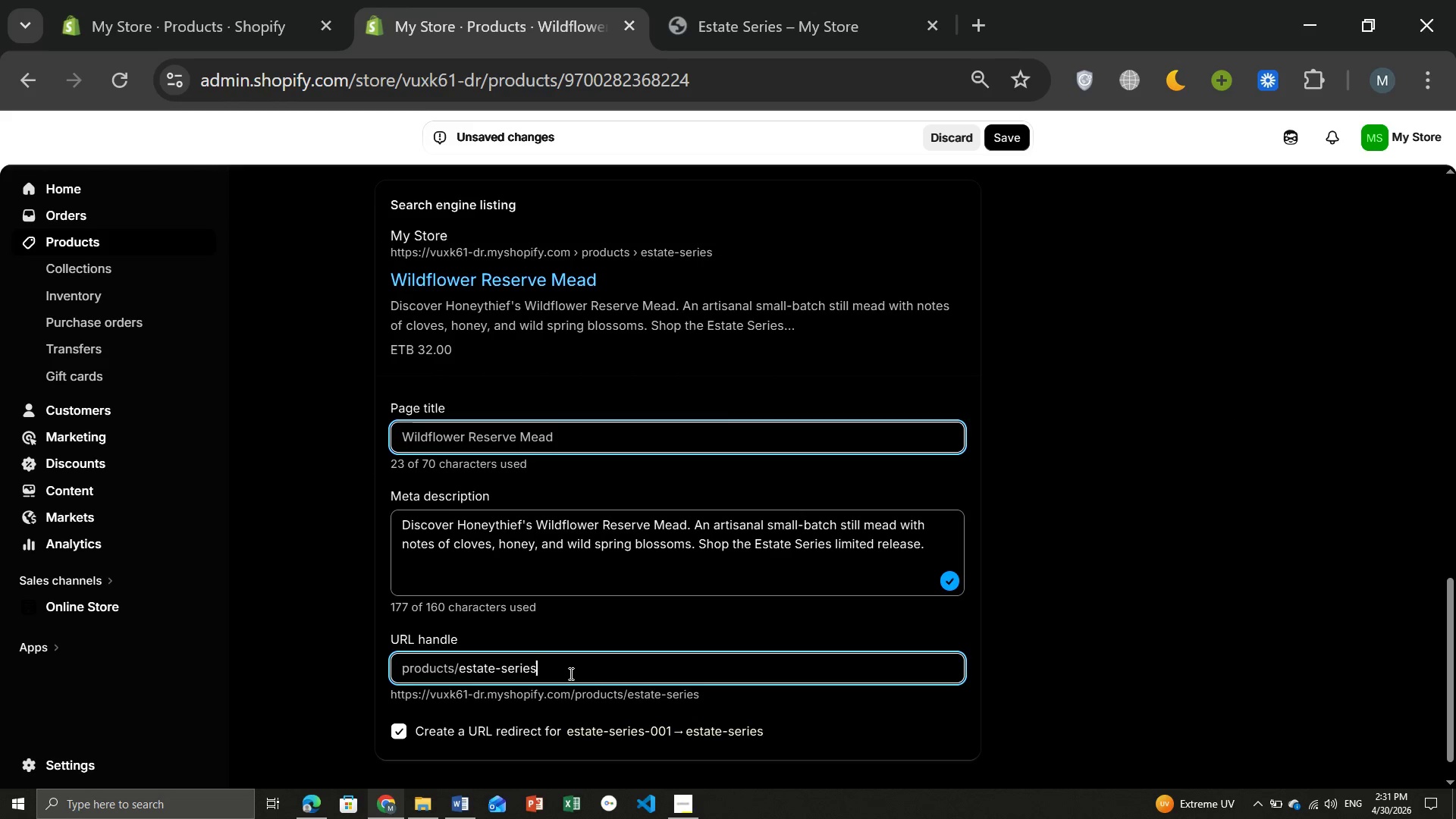 
key(Backspace)
 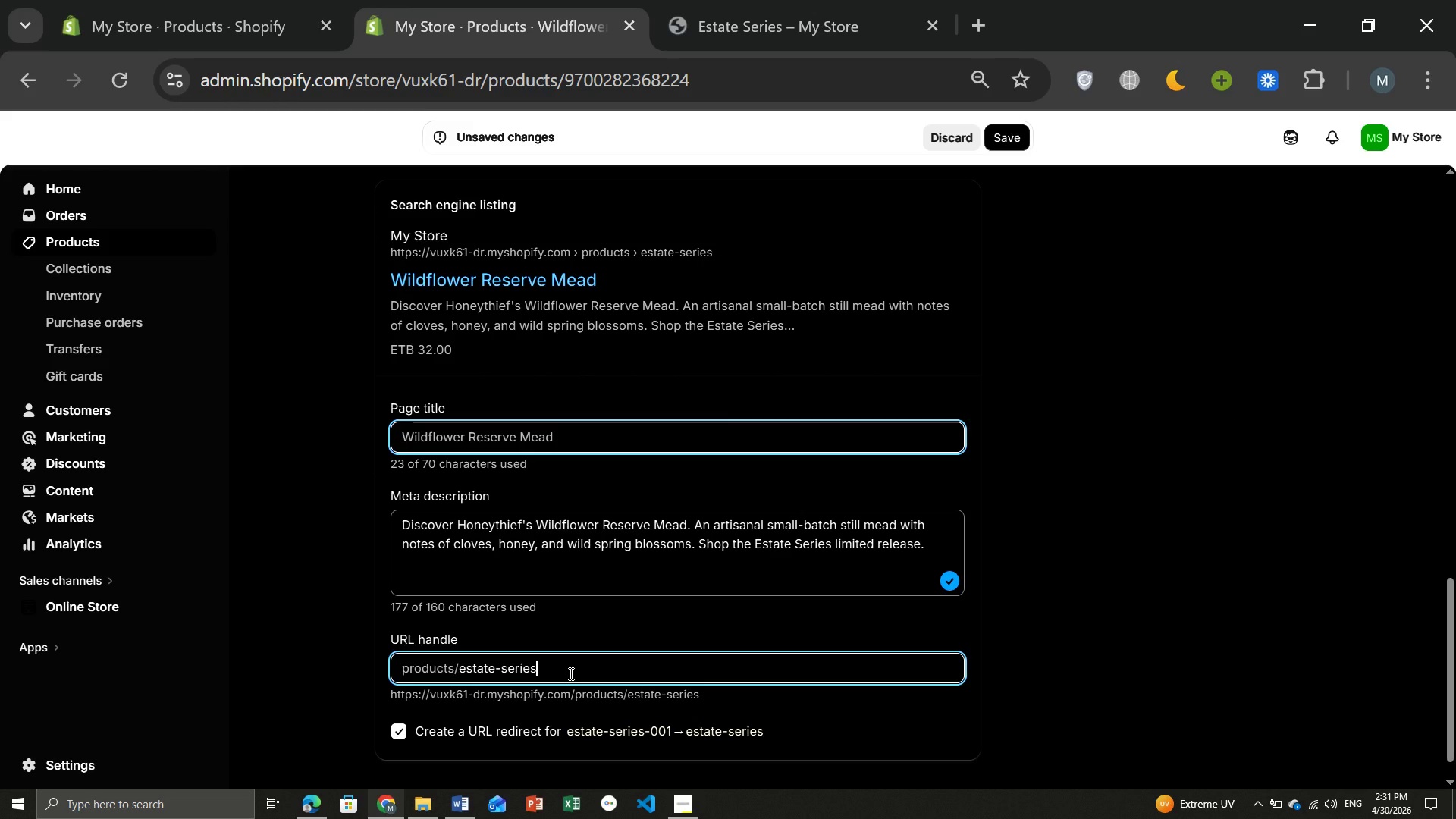 
key(Backspace)
 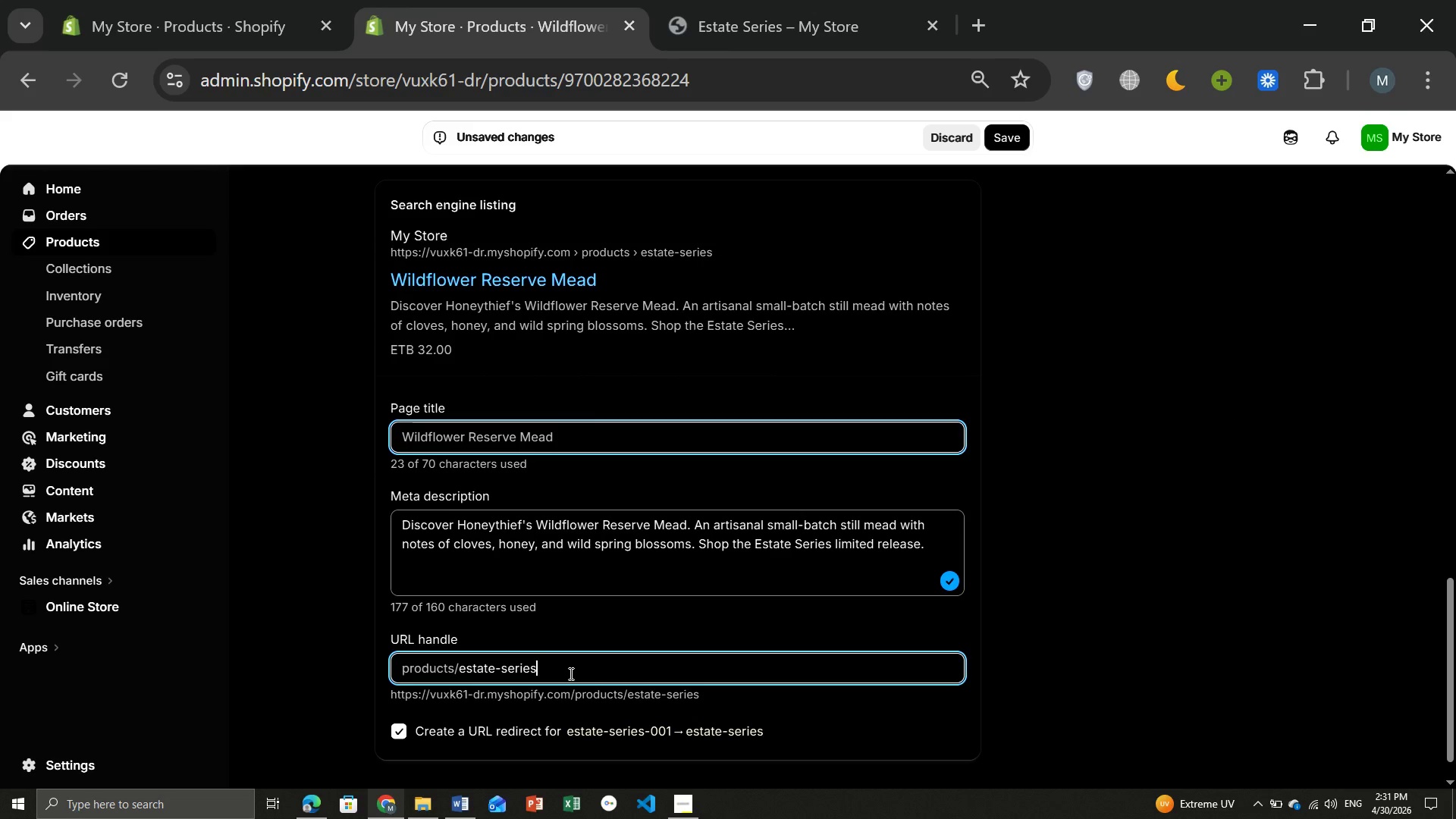 
key(Backspace)
 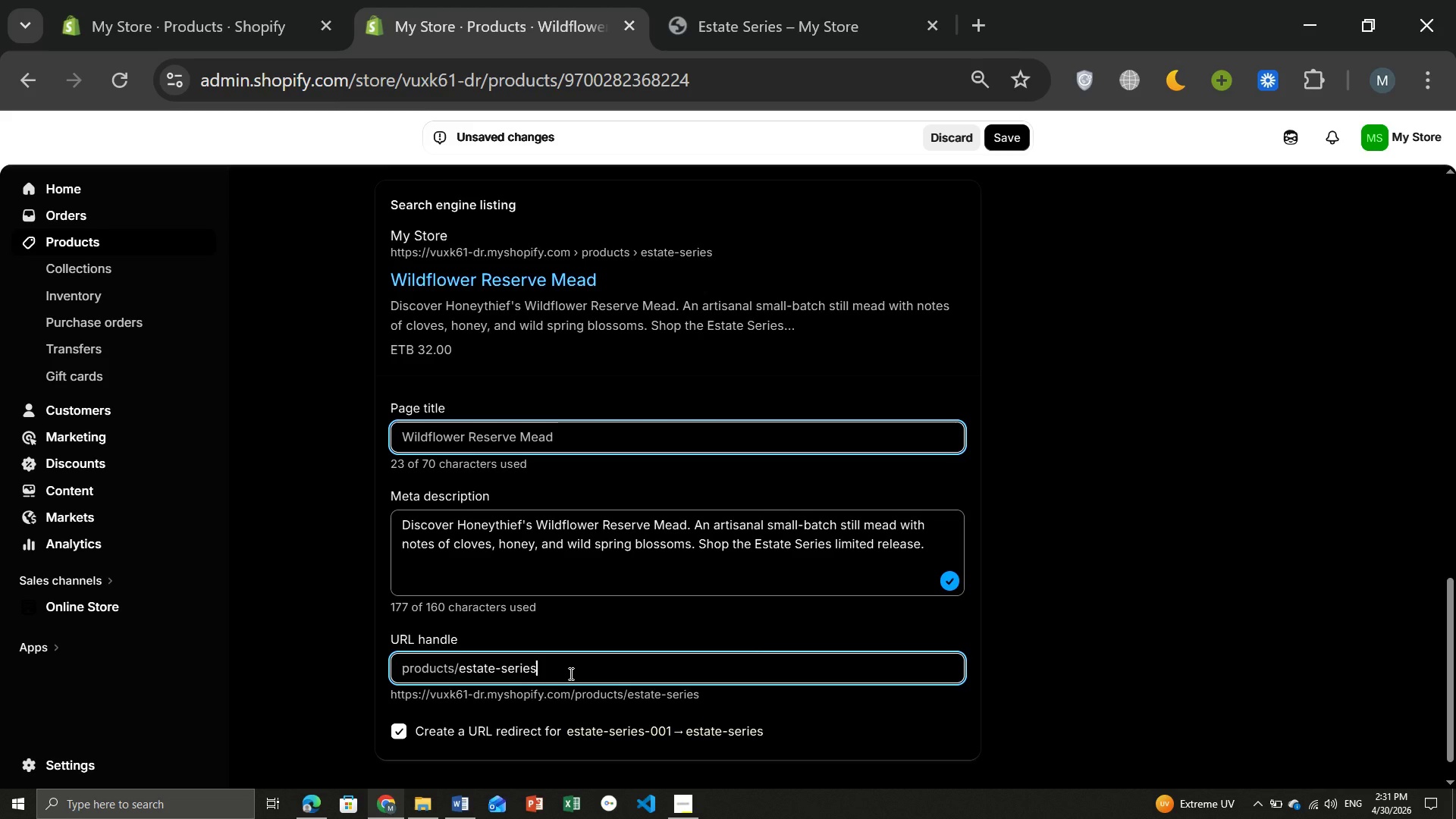 
wait(8.11)
 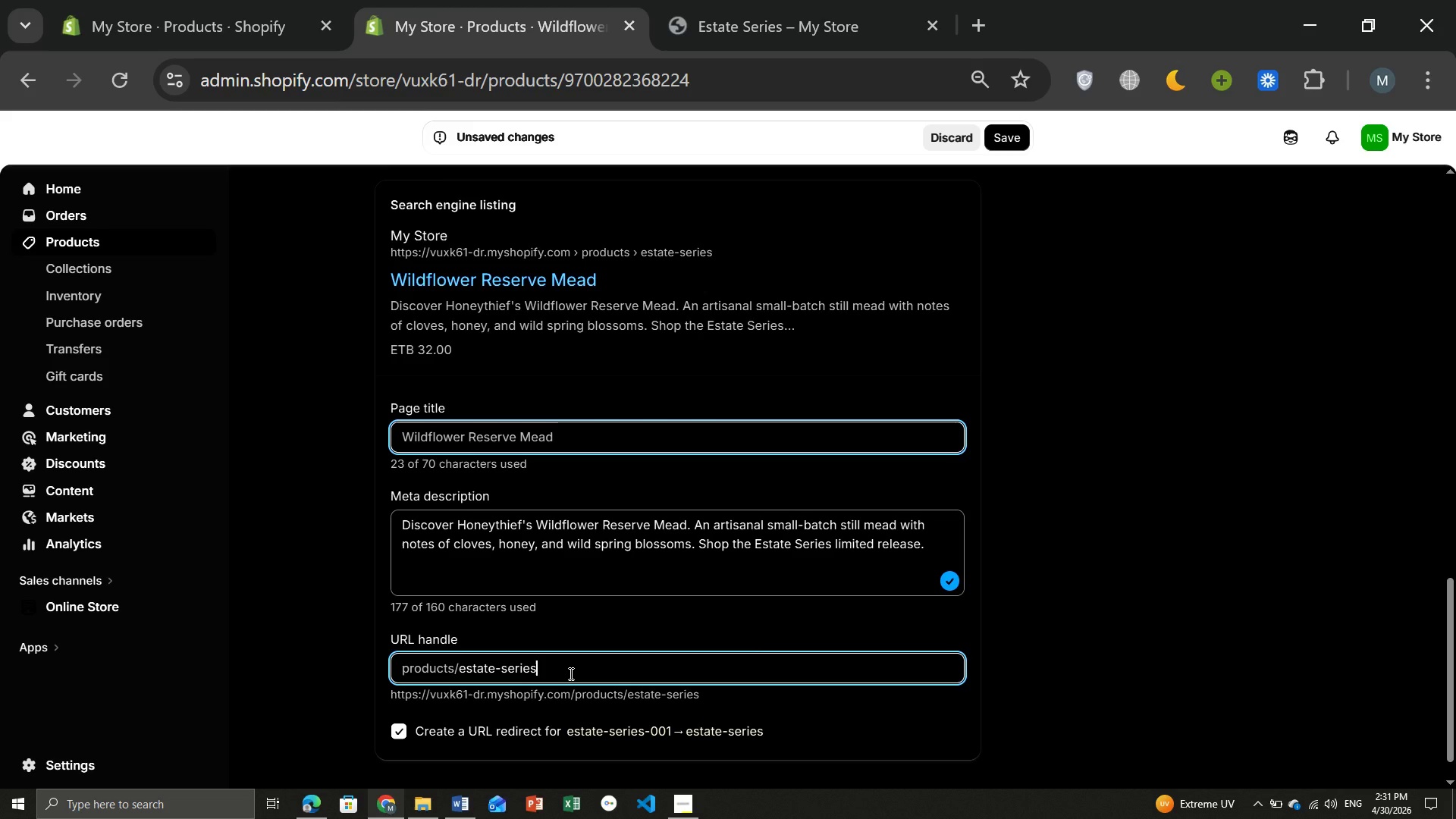 
key(Meta+MetaLeft)
 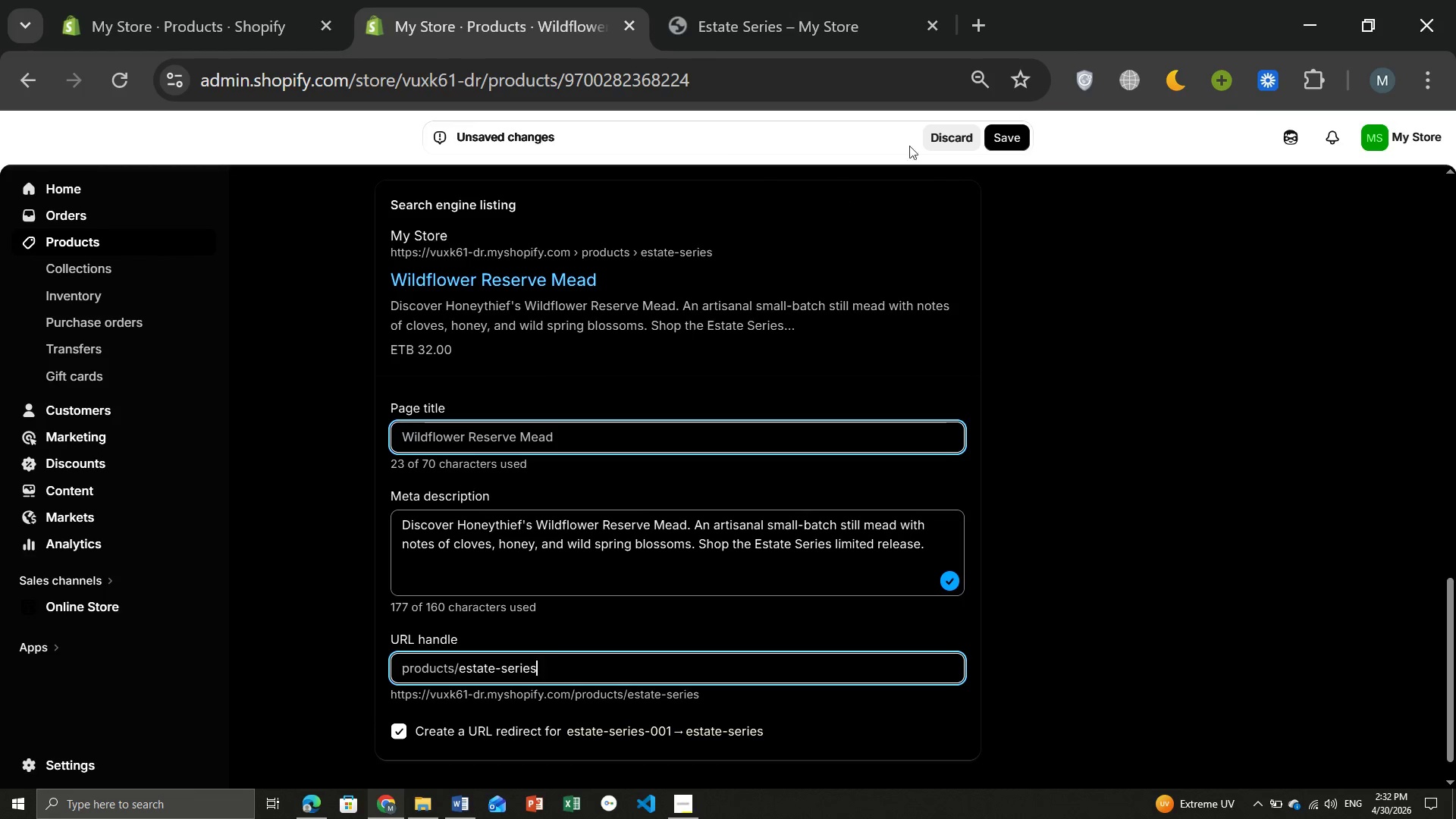 
key(Meta+PrintScreen)
 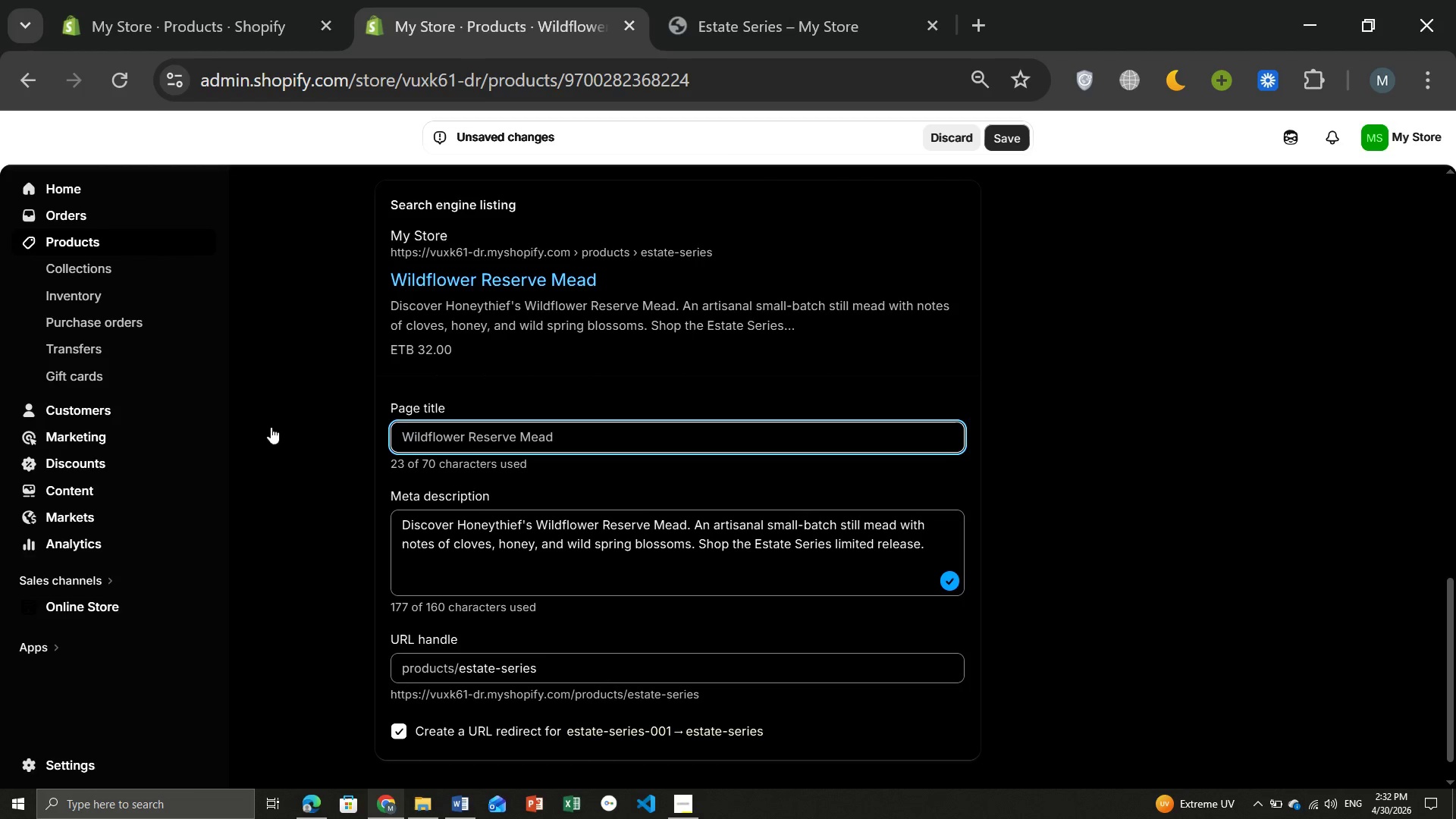 
left_click([1000, 136])
 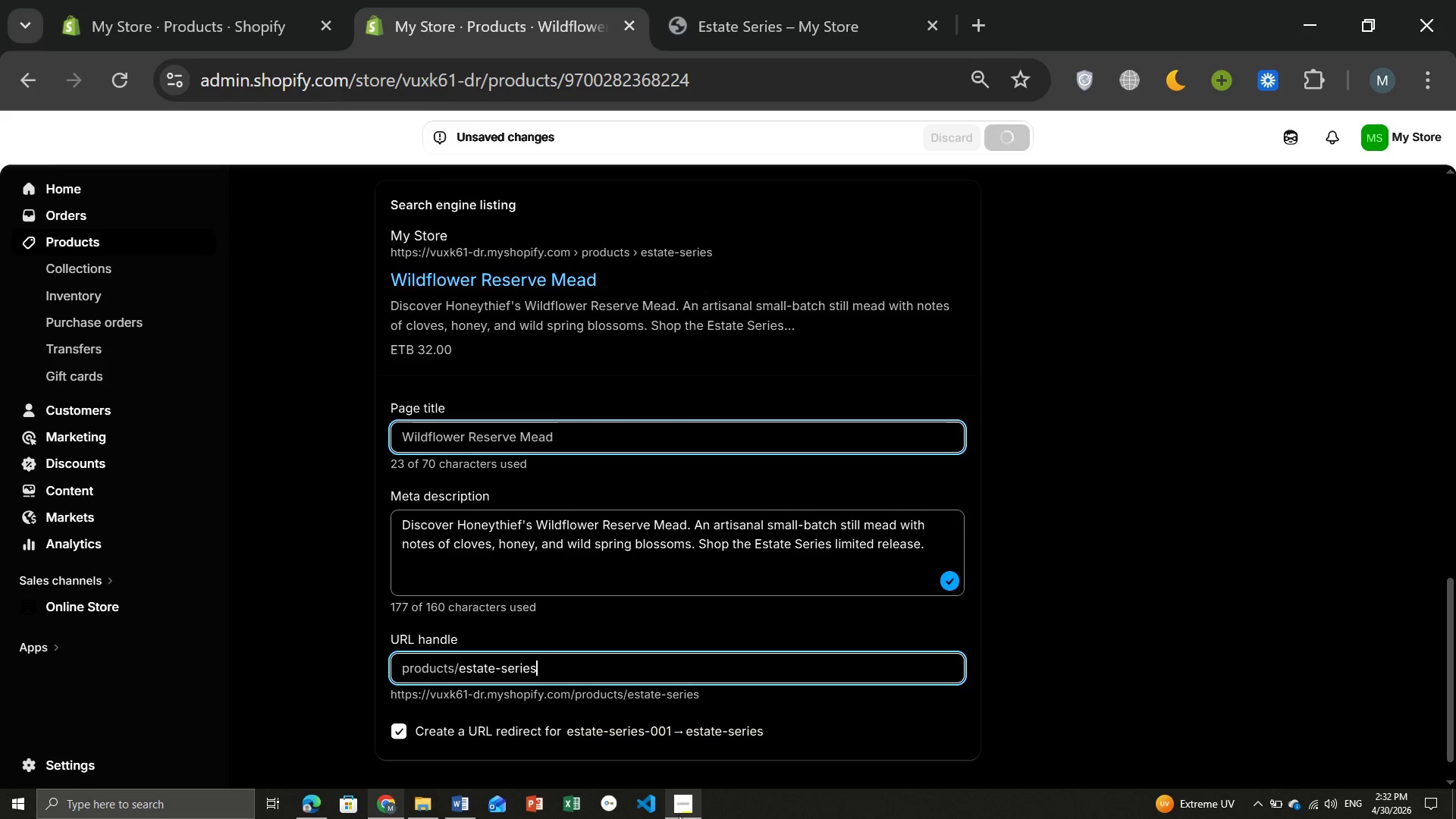 
left_click([679, 815])